 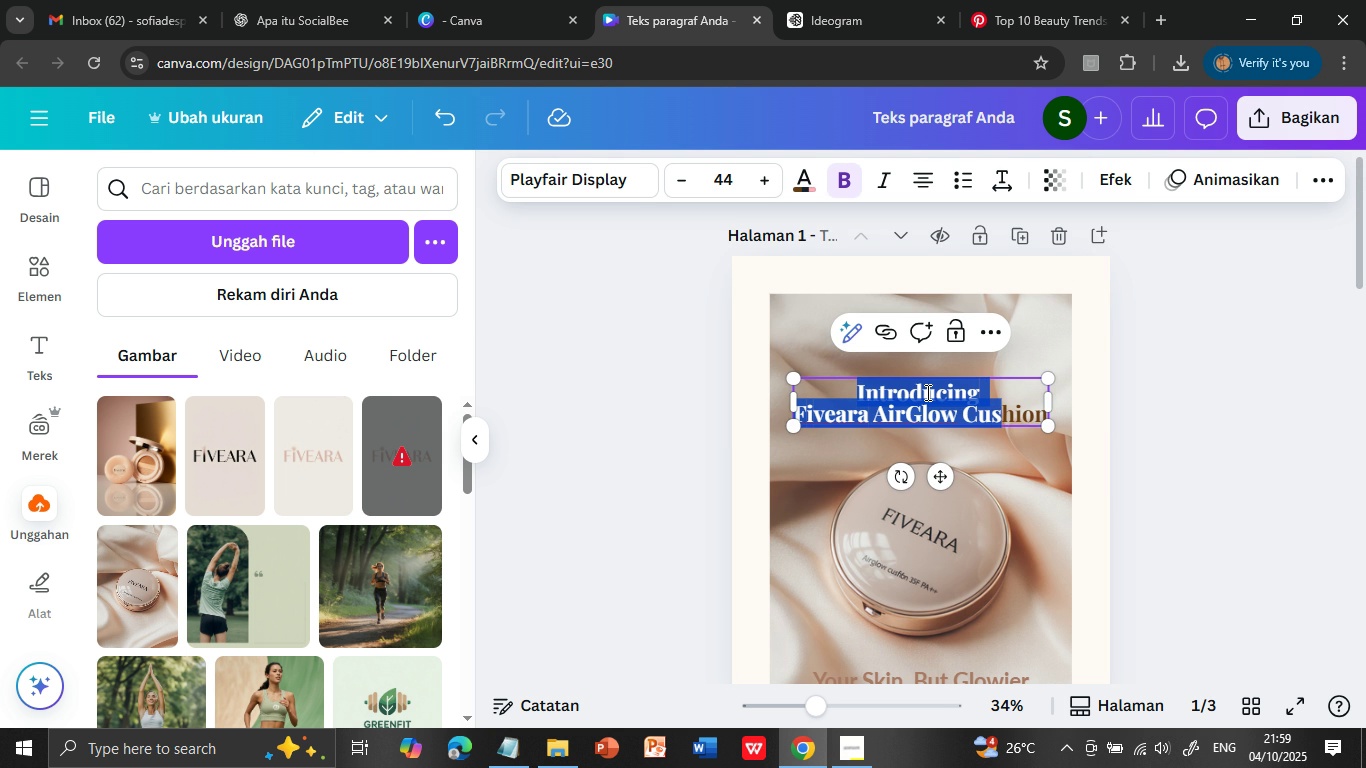 
key(Shift+ArrowRight)
 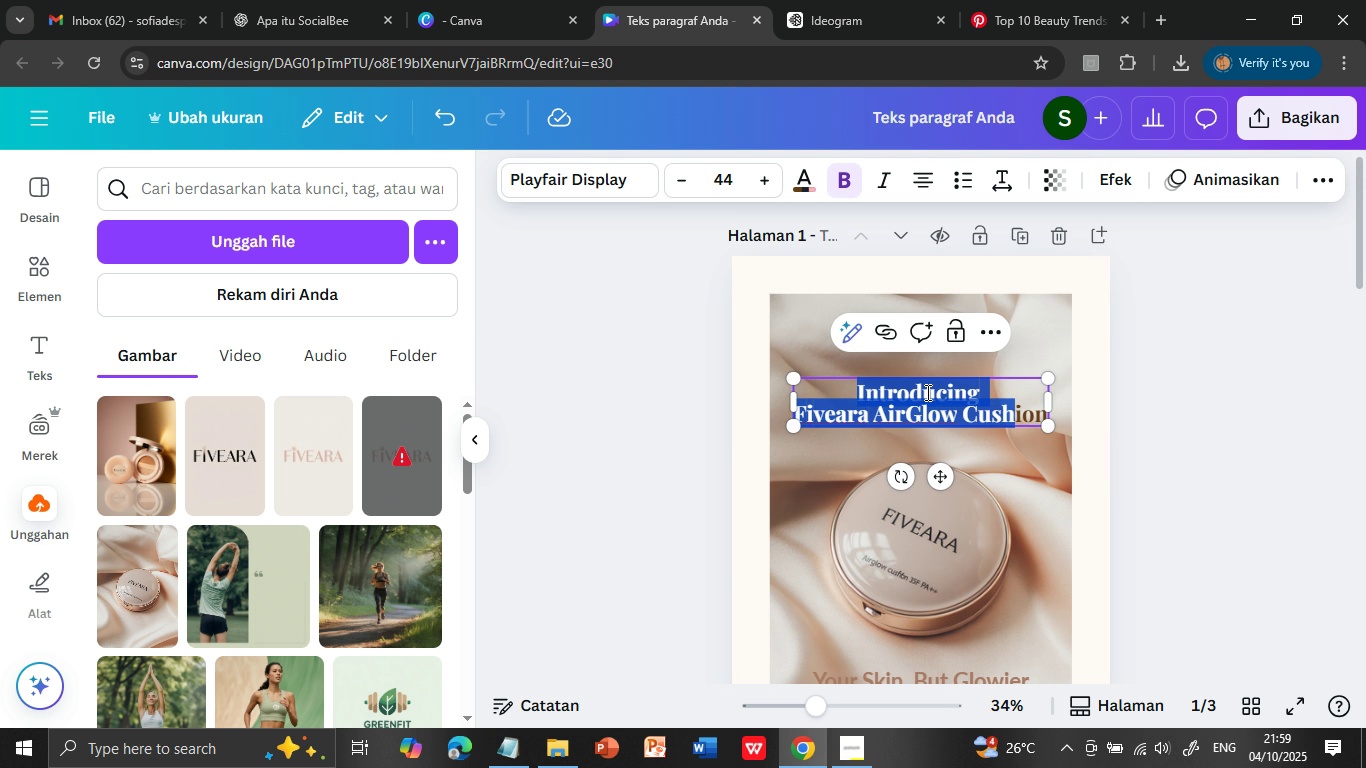 
key(Shift+ArrowRight)
 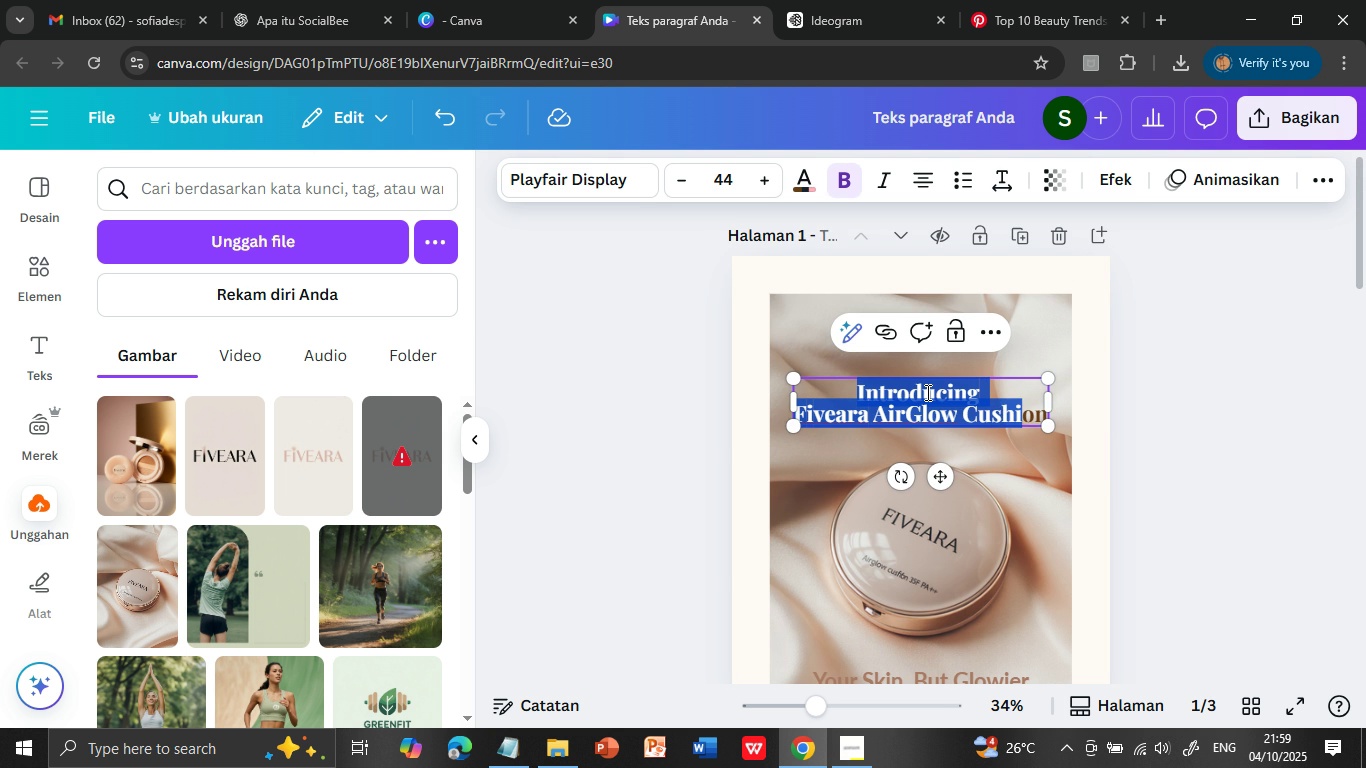 
key(Shift+ArrowRight)
 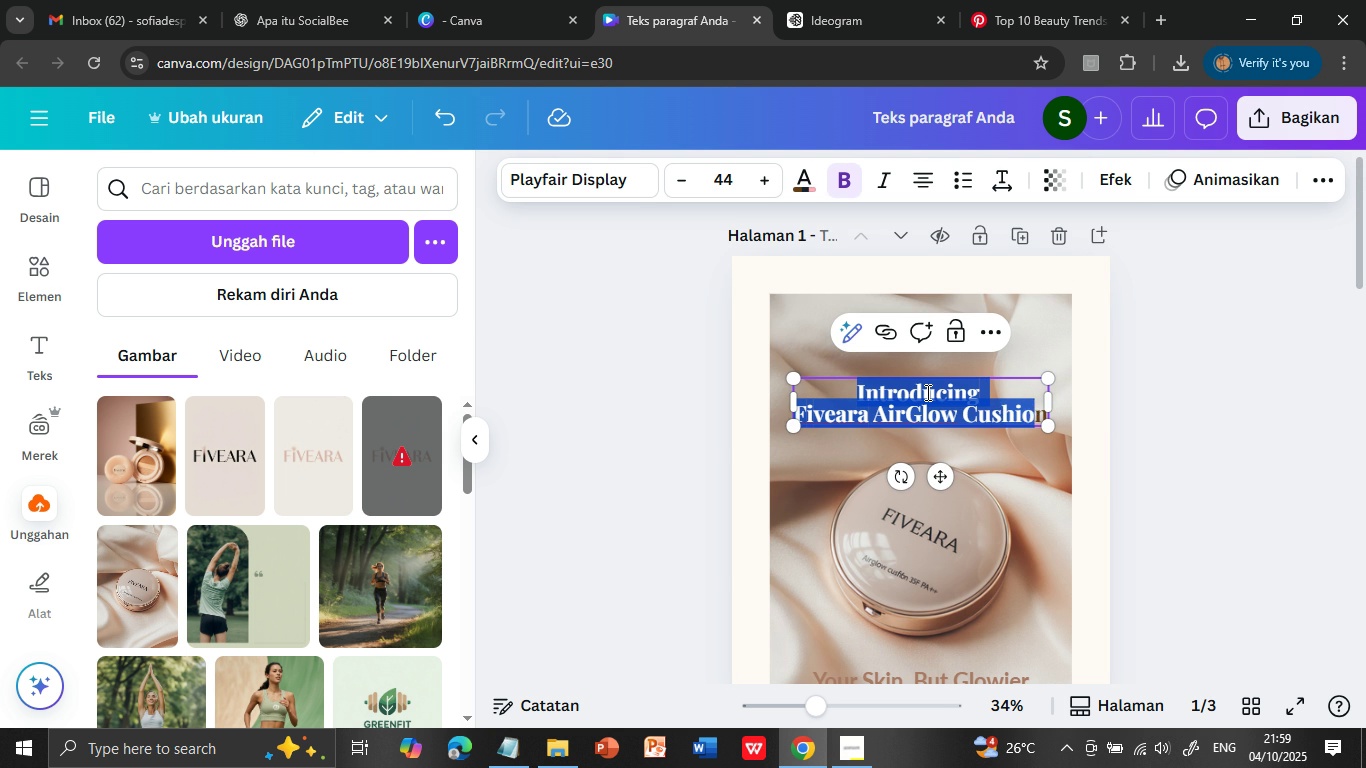 
key(Shift+ArrowRight)
 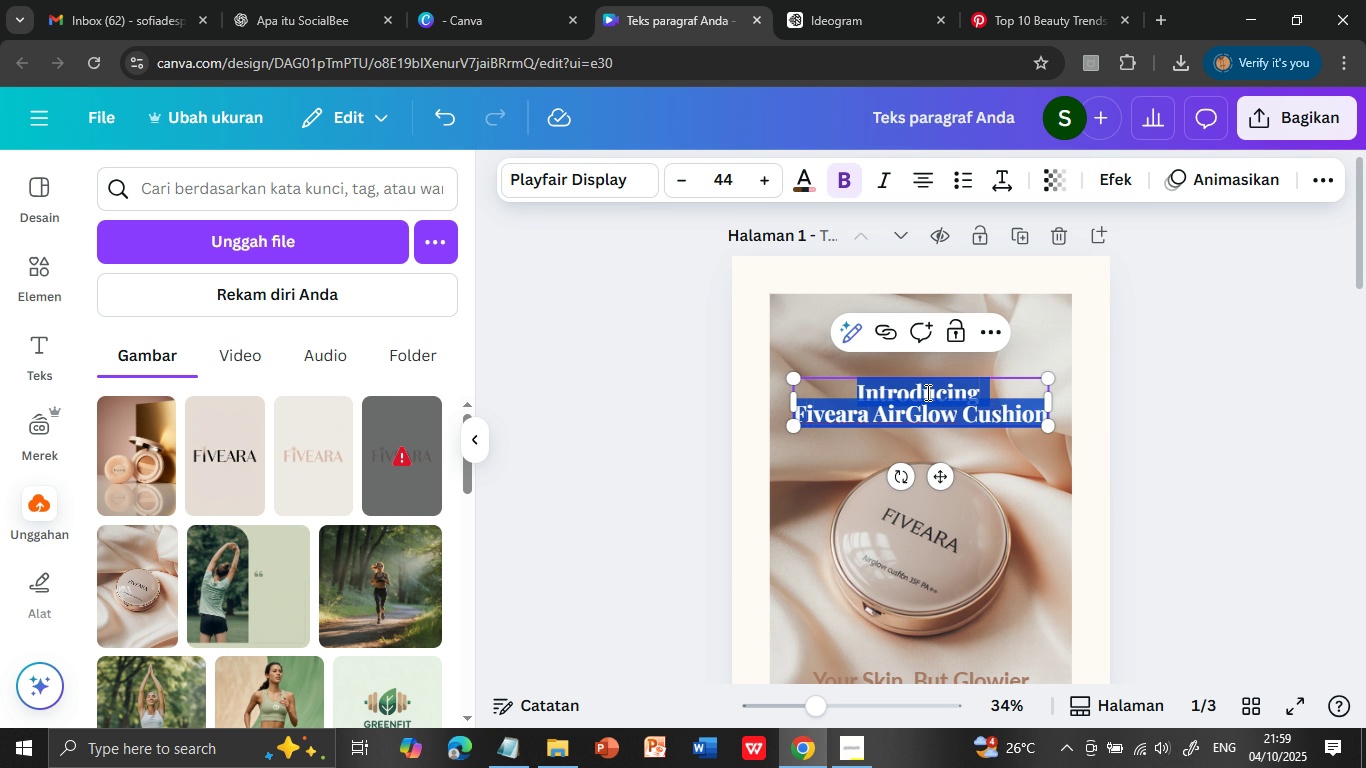 
key(Shift+ArrowRight)
 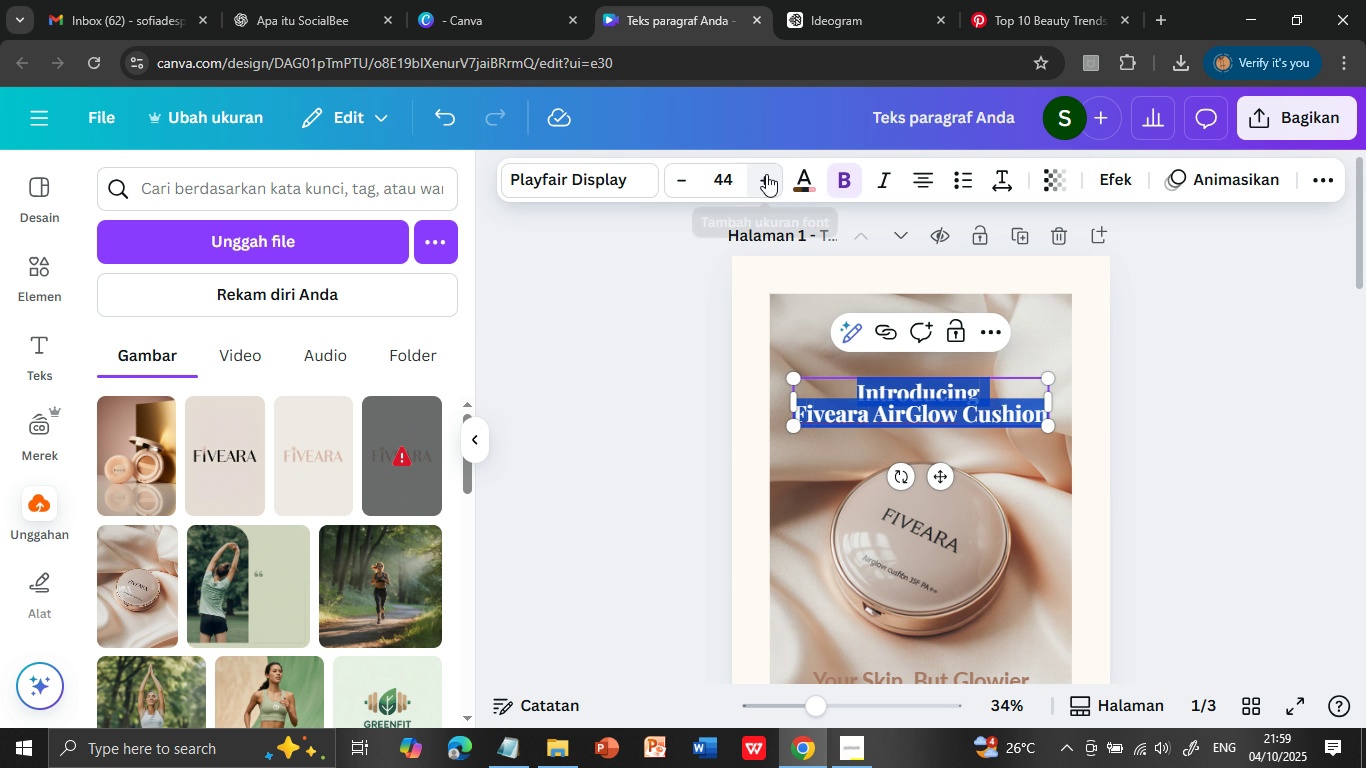 
double_click([766, 174])
 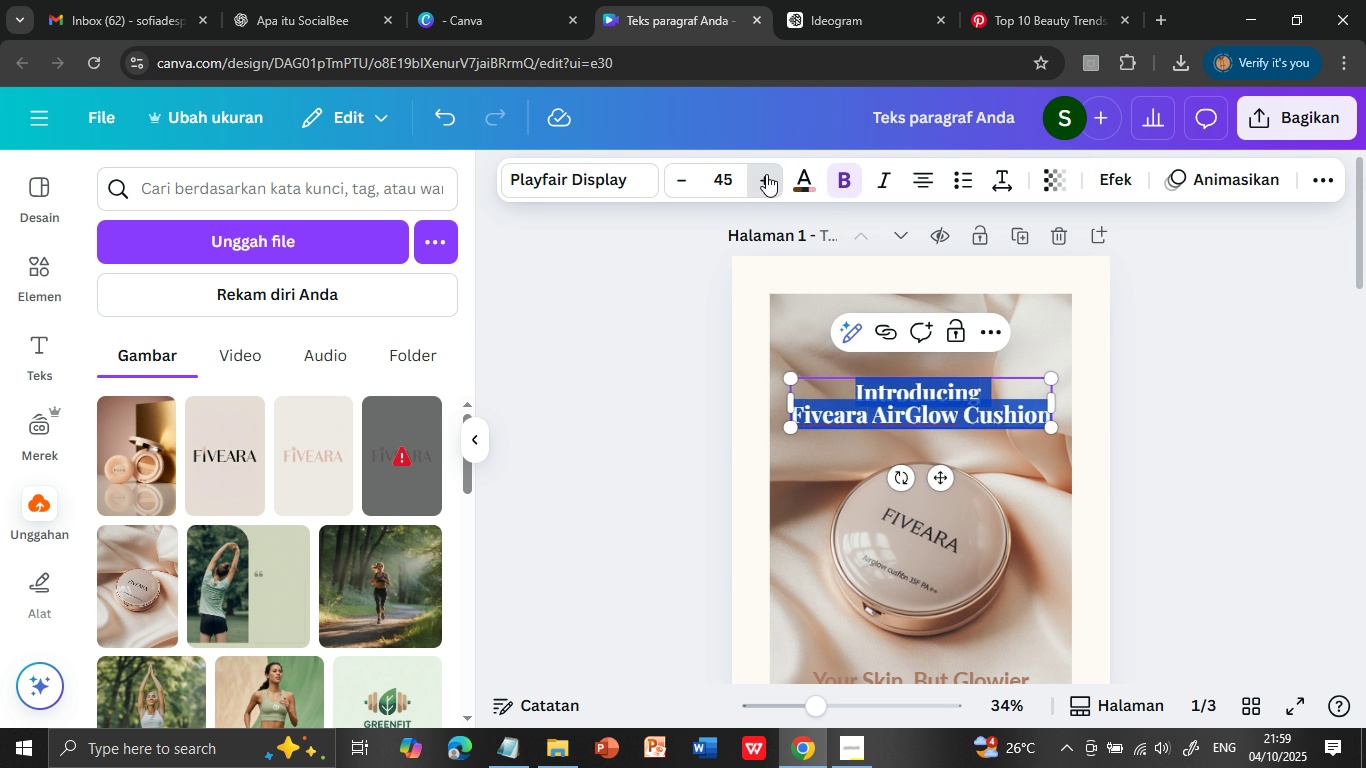 
triple_click([766, 174])
 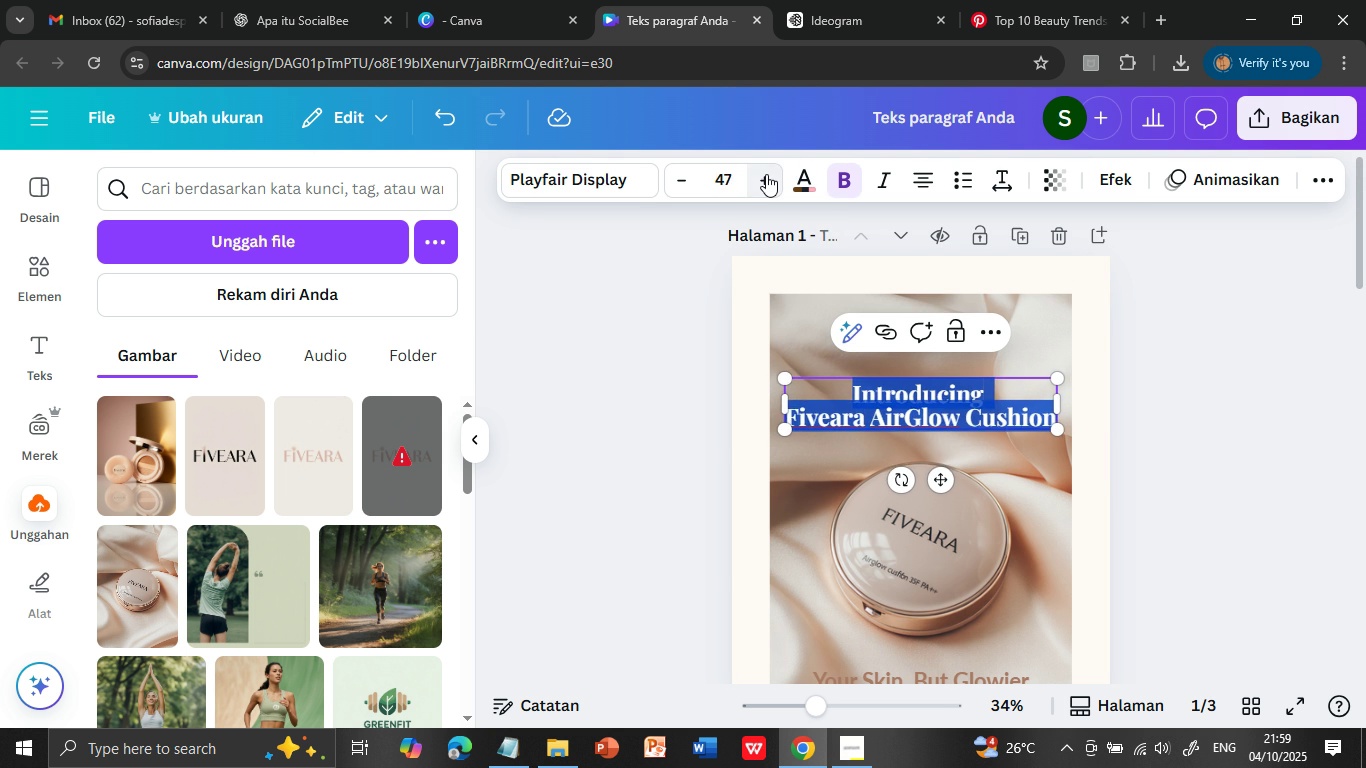 
triple_click([766, 174])
 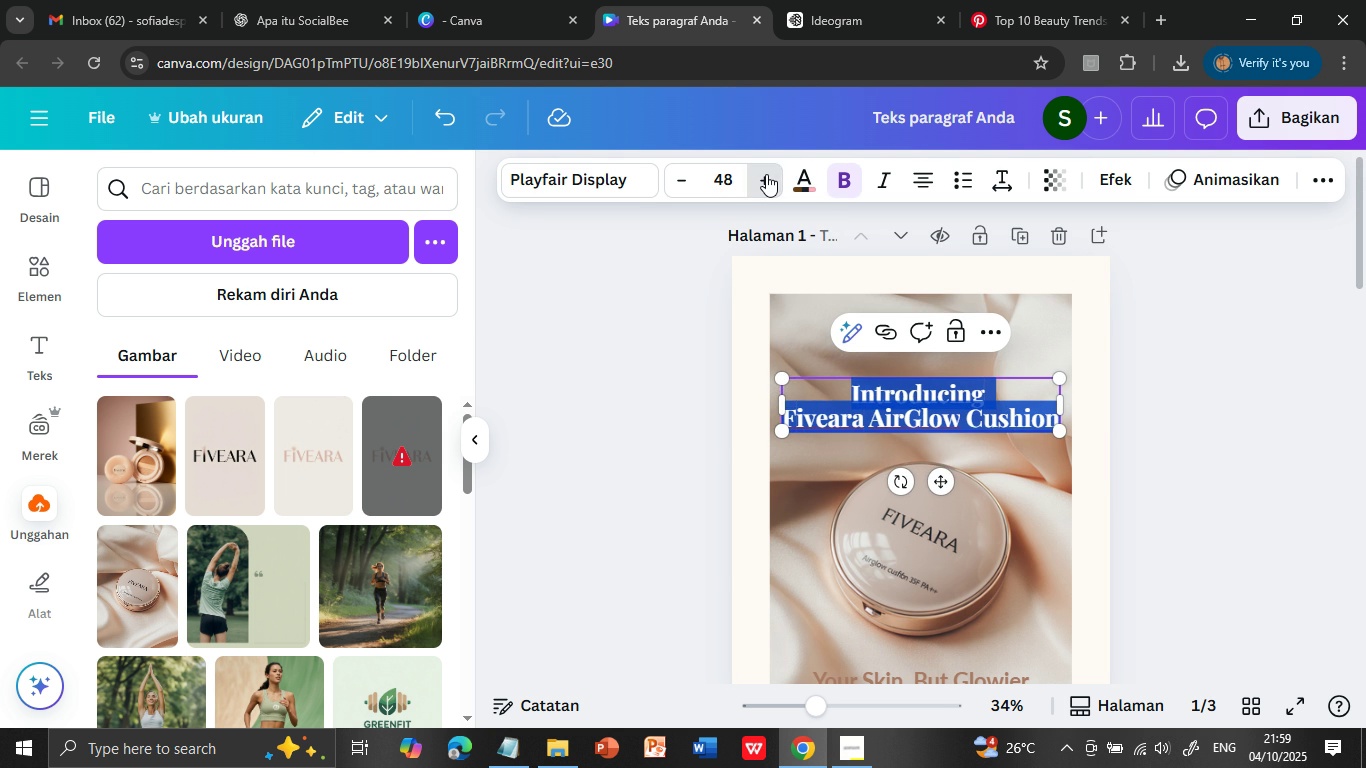 
left_click([766, 174])
 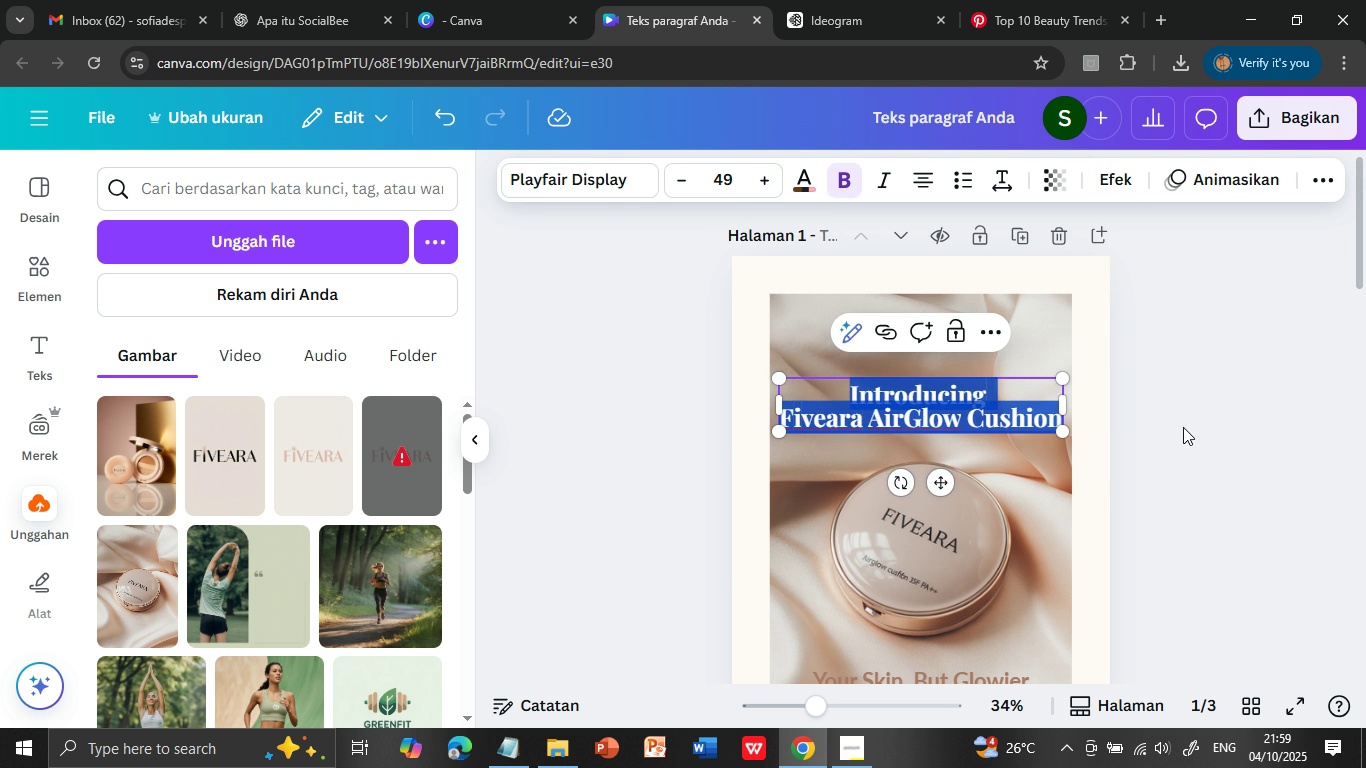 
left_click([1183, 427])
 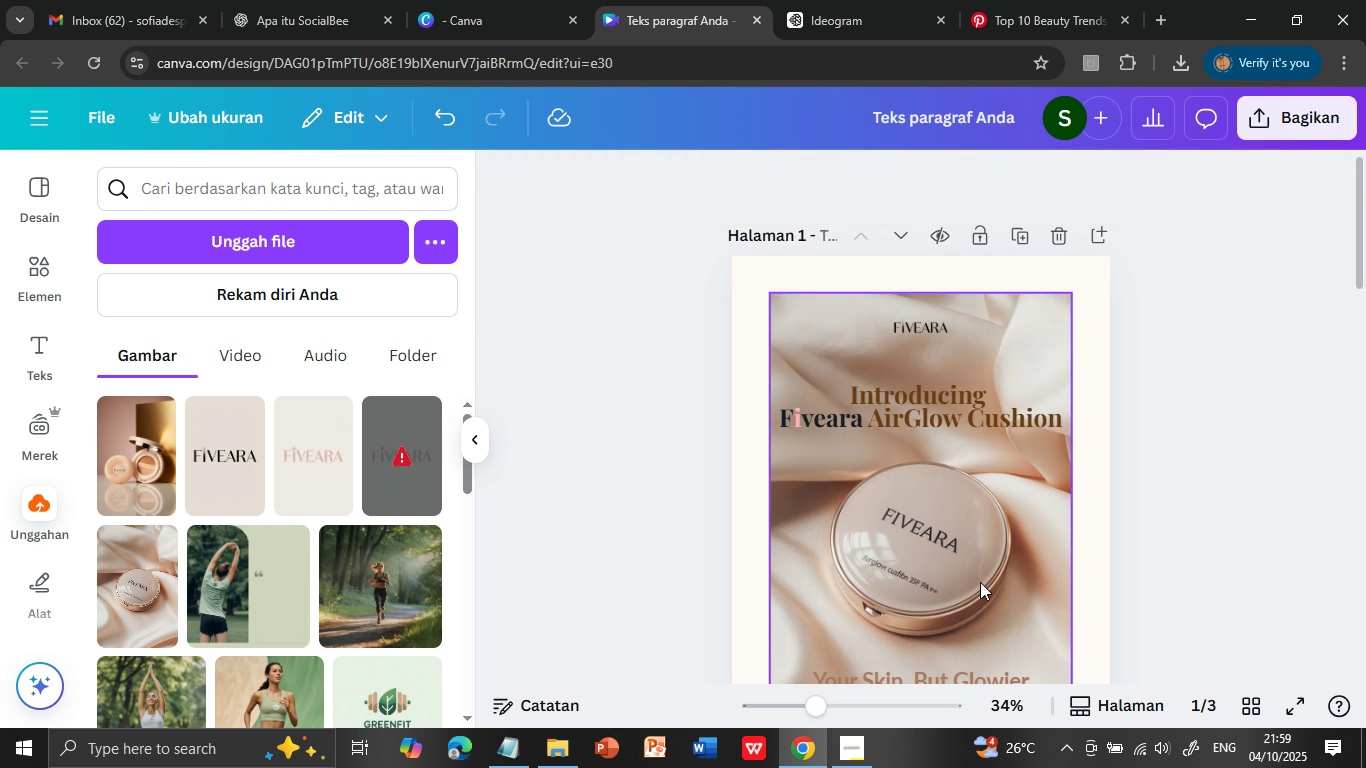 
scroll: coordinate [956, 586], scroll_direction: down, amount: 13.0
 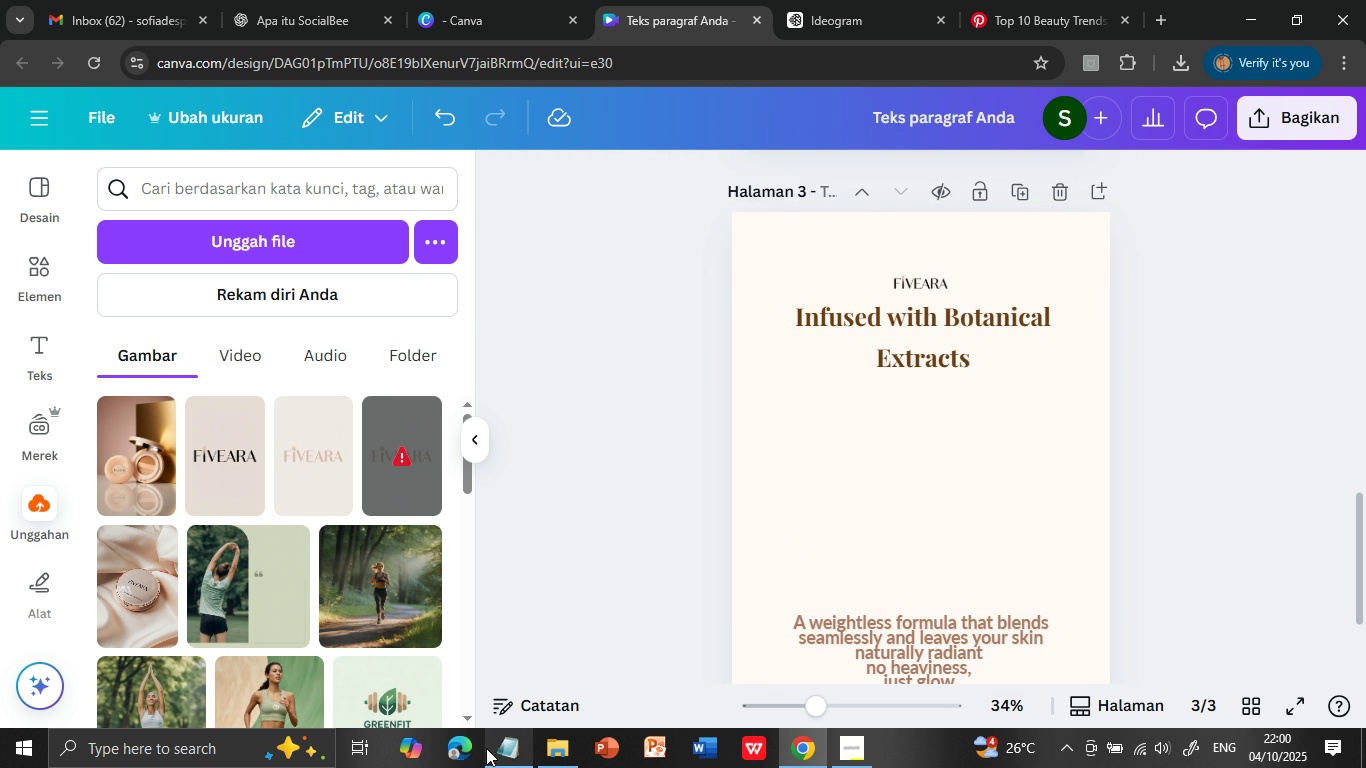 
left_click([508, 750])